 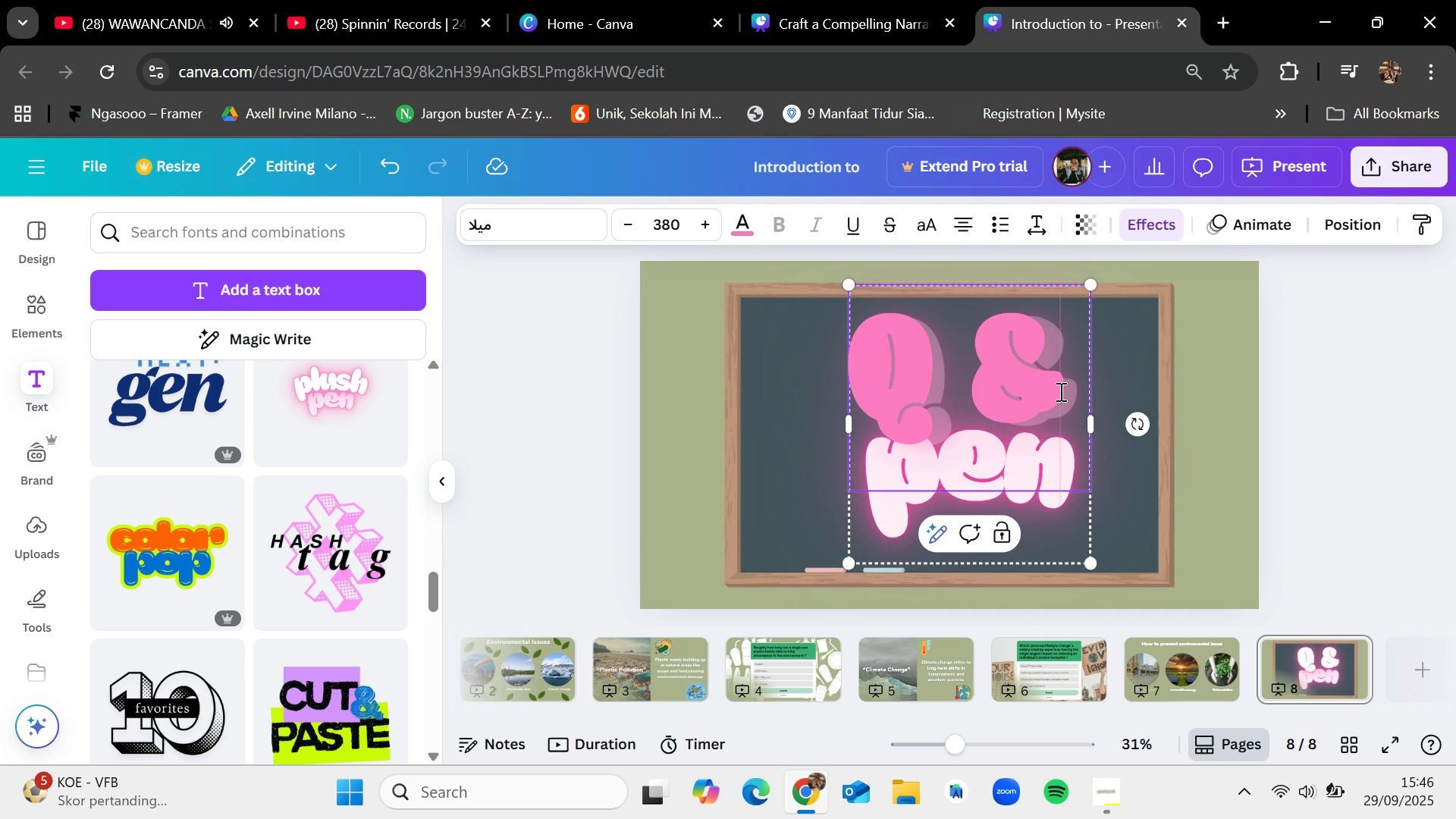 
key(Backspace)
 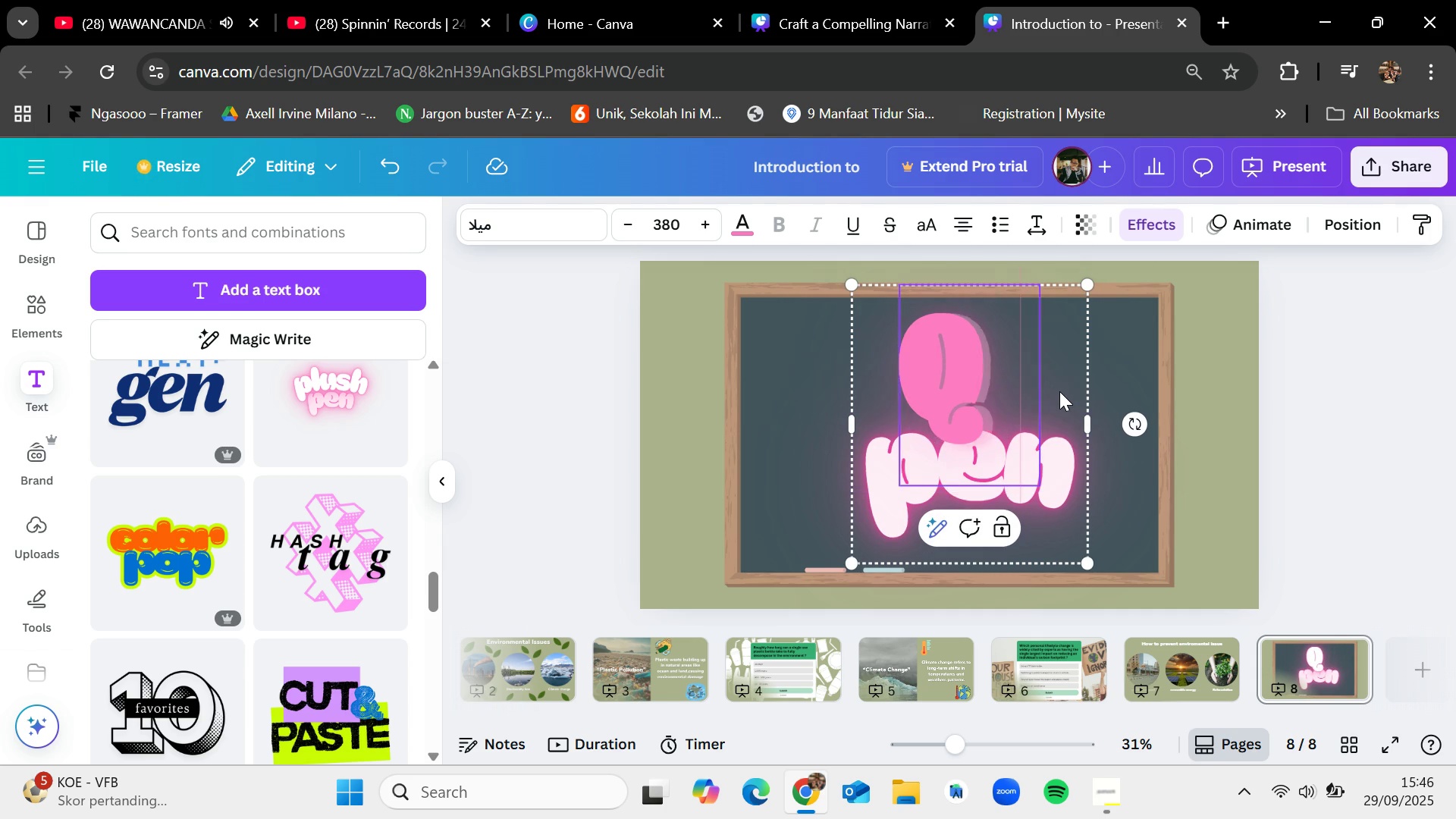 
key(Backspace)
 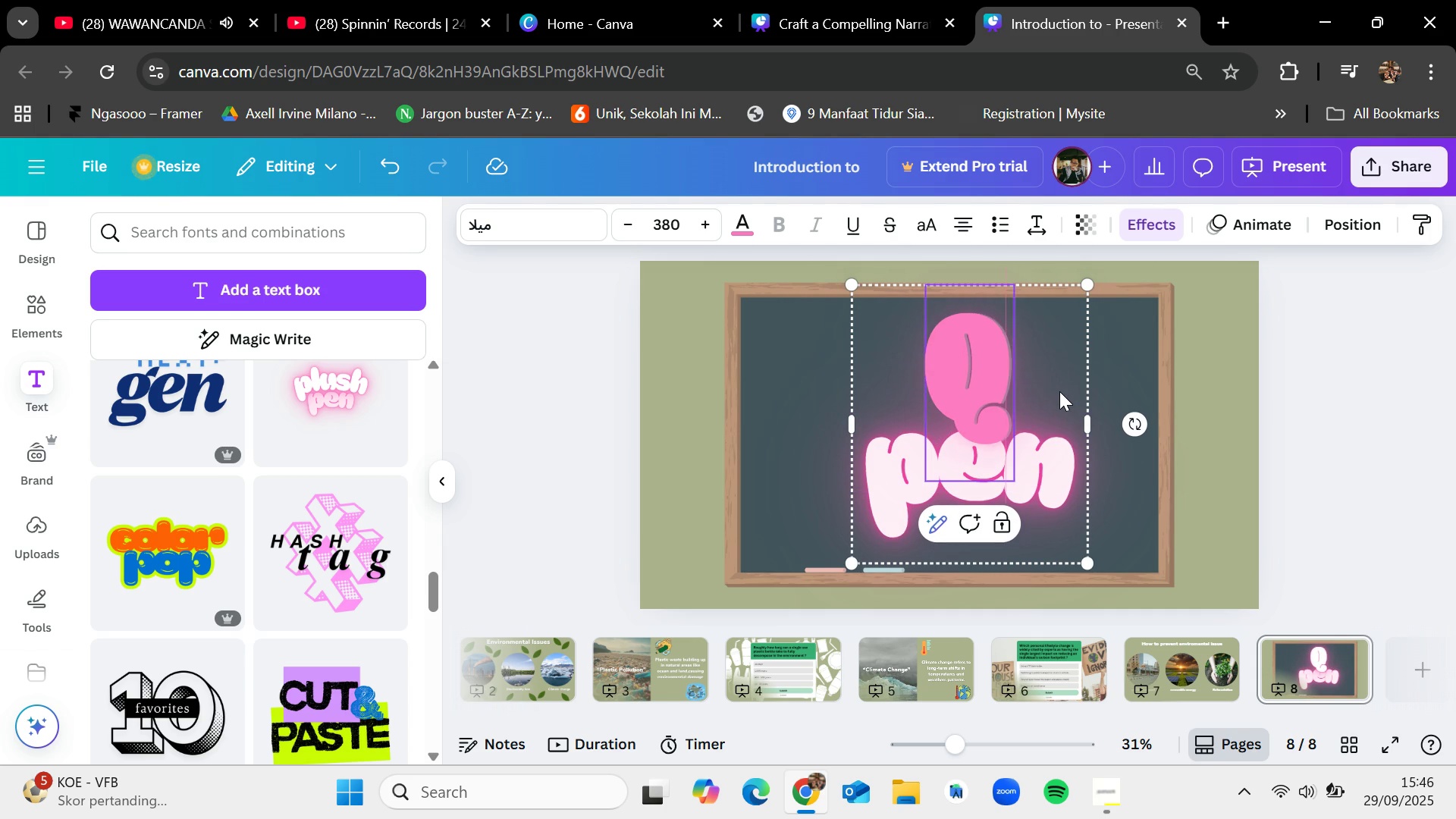 
key(Backspace)
 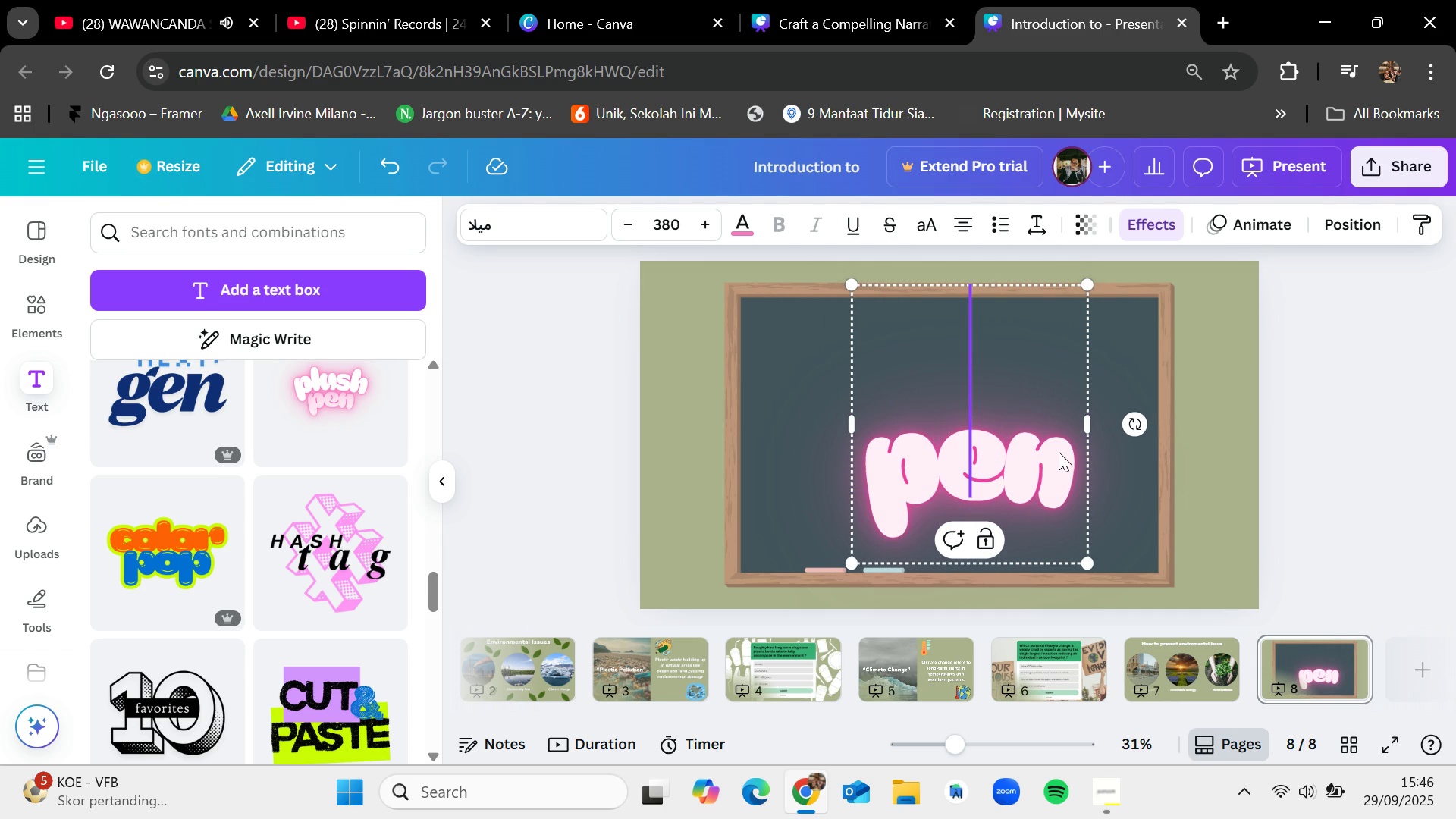 
double_click([1059, 453])
 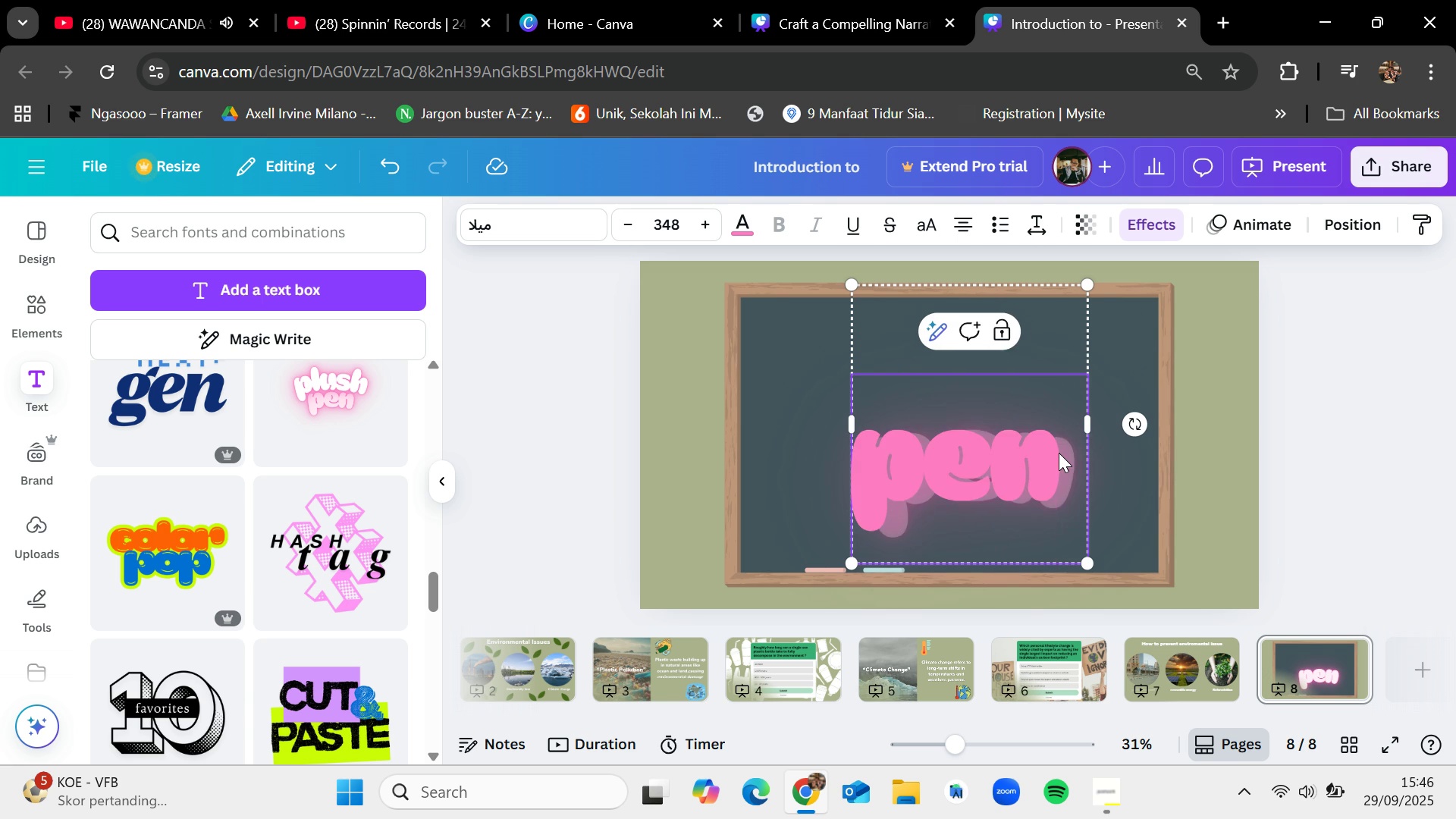 
key(Backspace)
key(Backspace)
key(Backspace)
type(Q&A)